 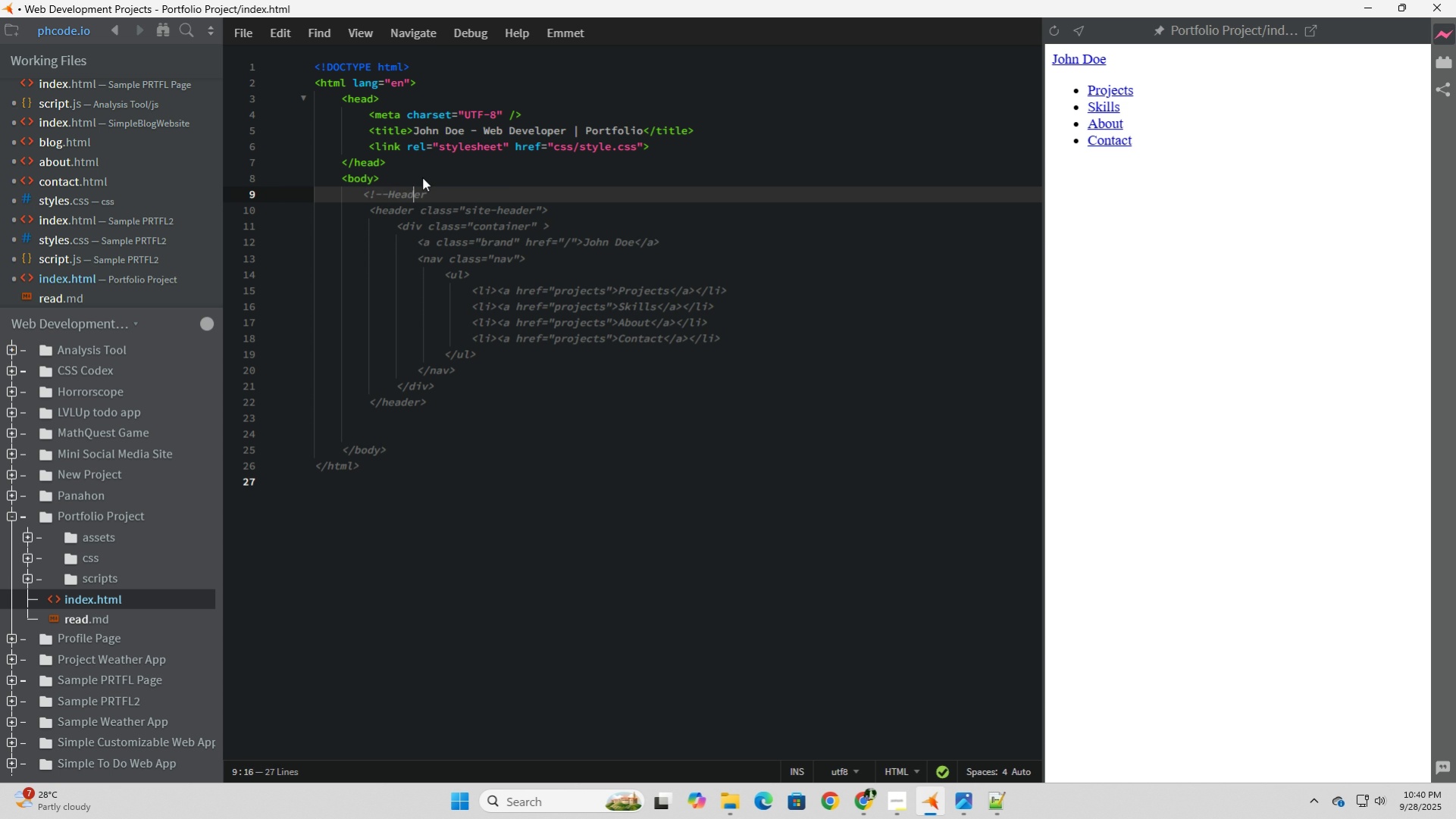 
key(ArrowLeft)
 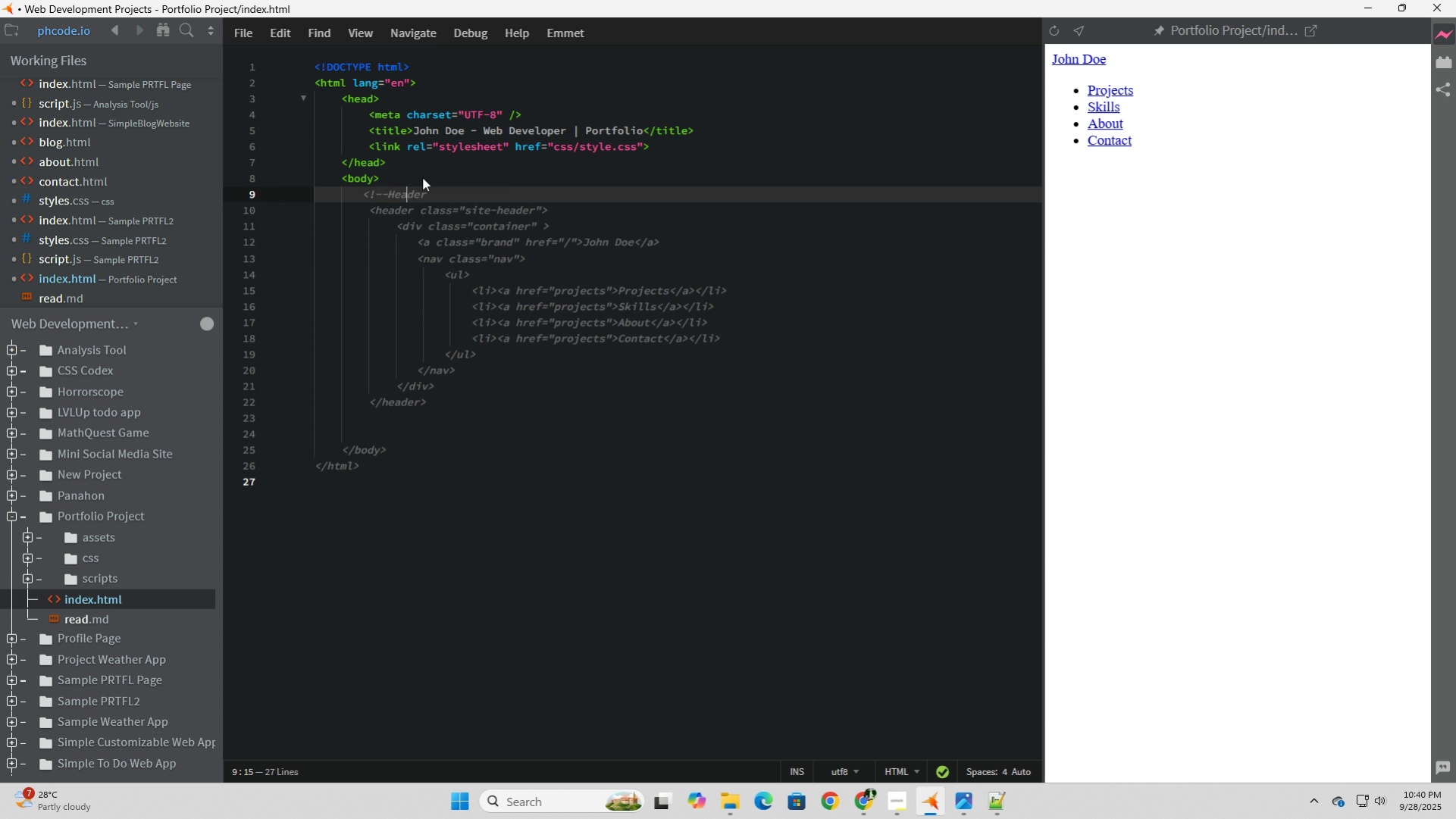 
key(ArrowLeft)
 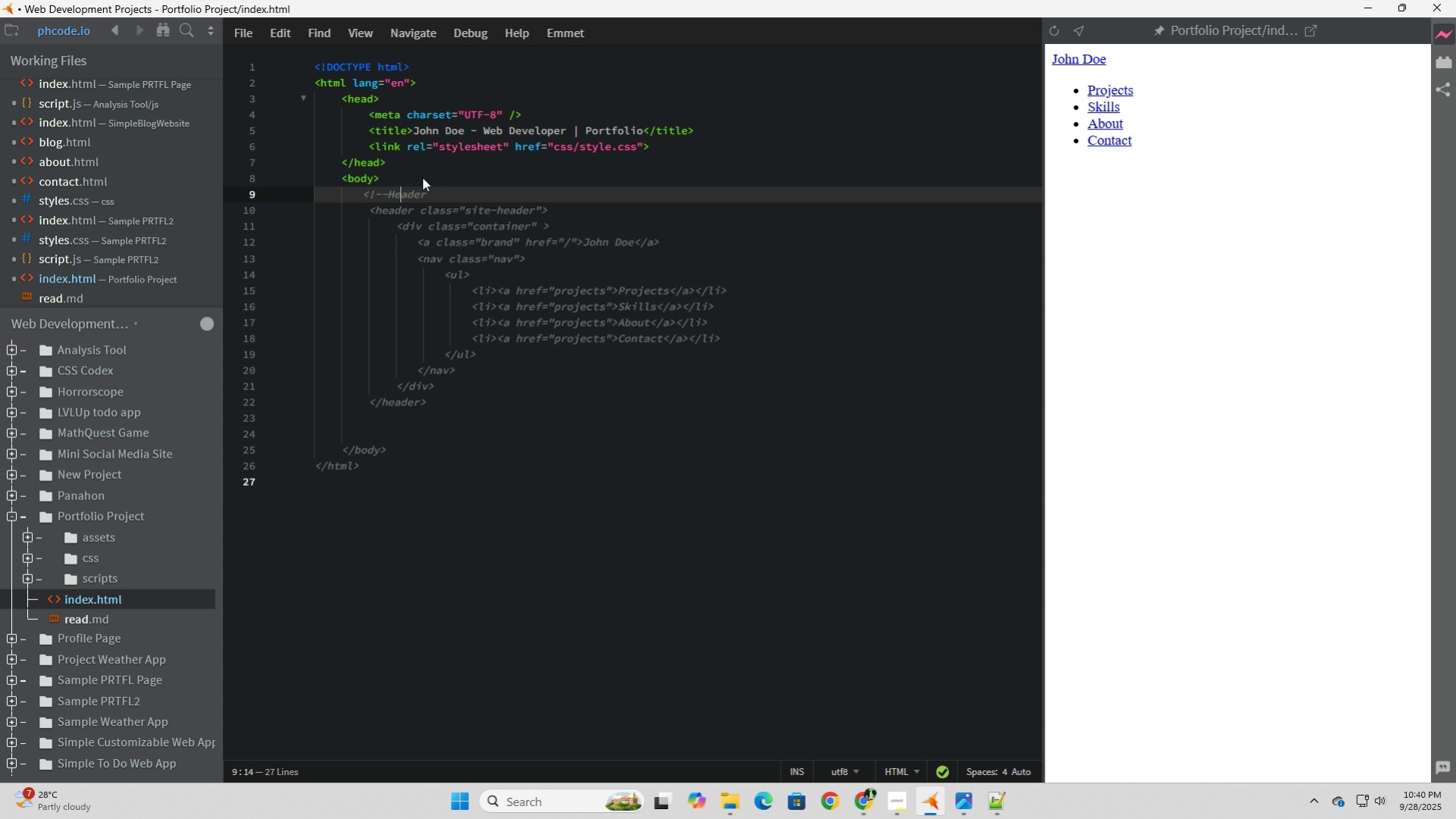 
key(ArrowLeft)
 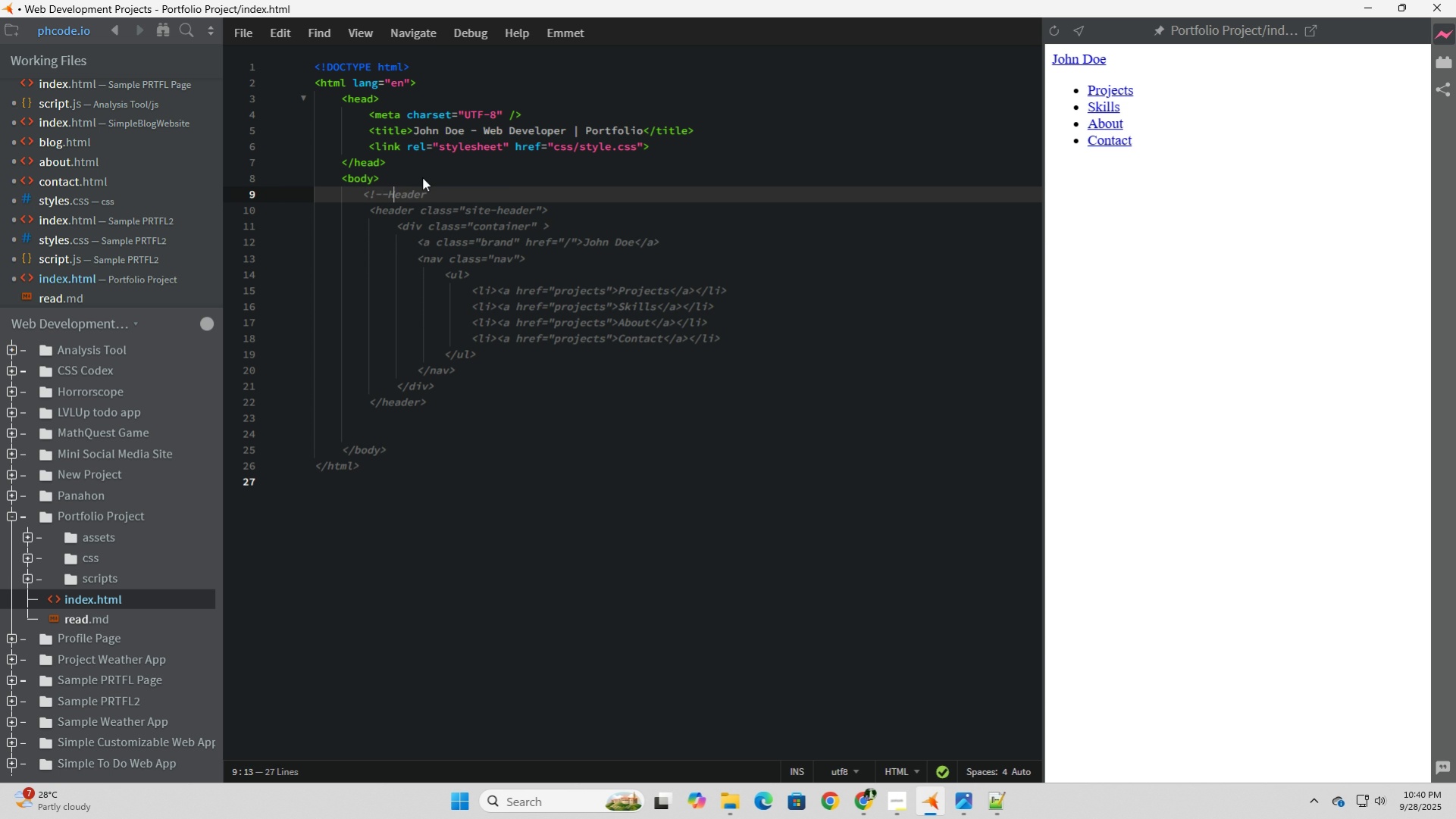 
key(ArrowLeft)
 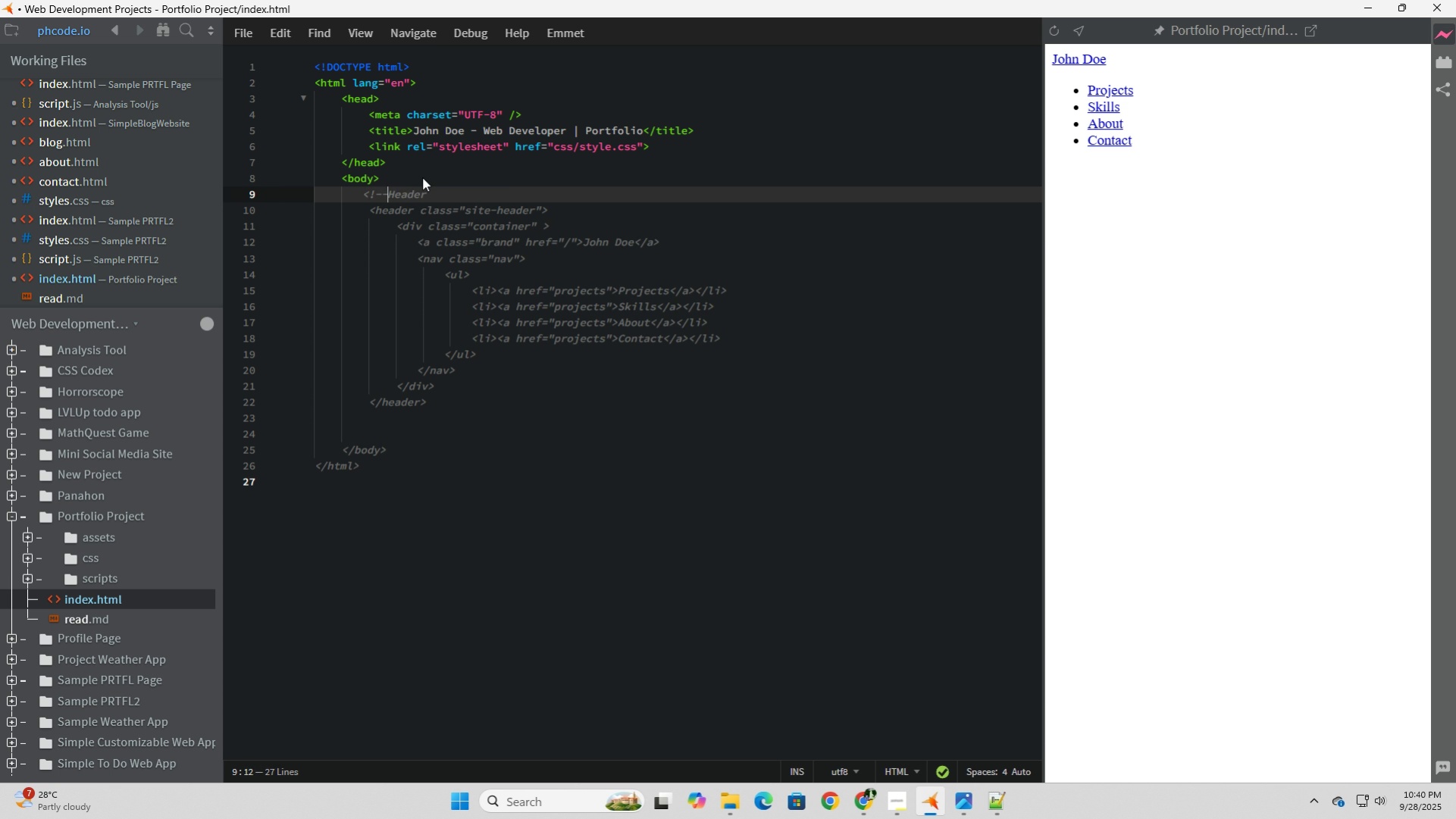 
key(ArrowLeft)
 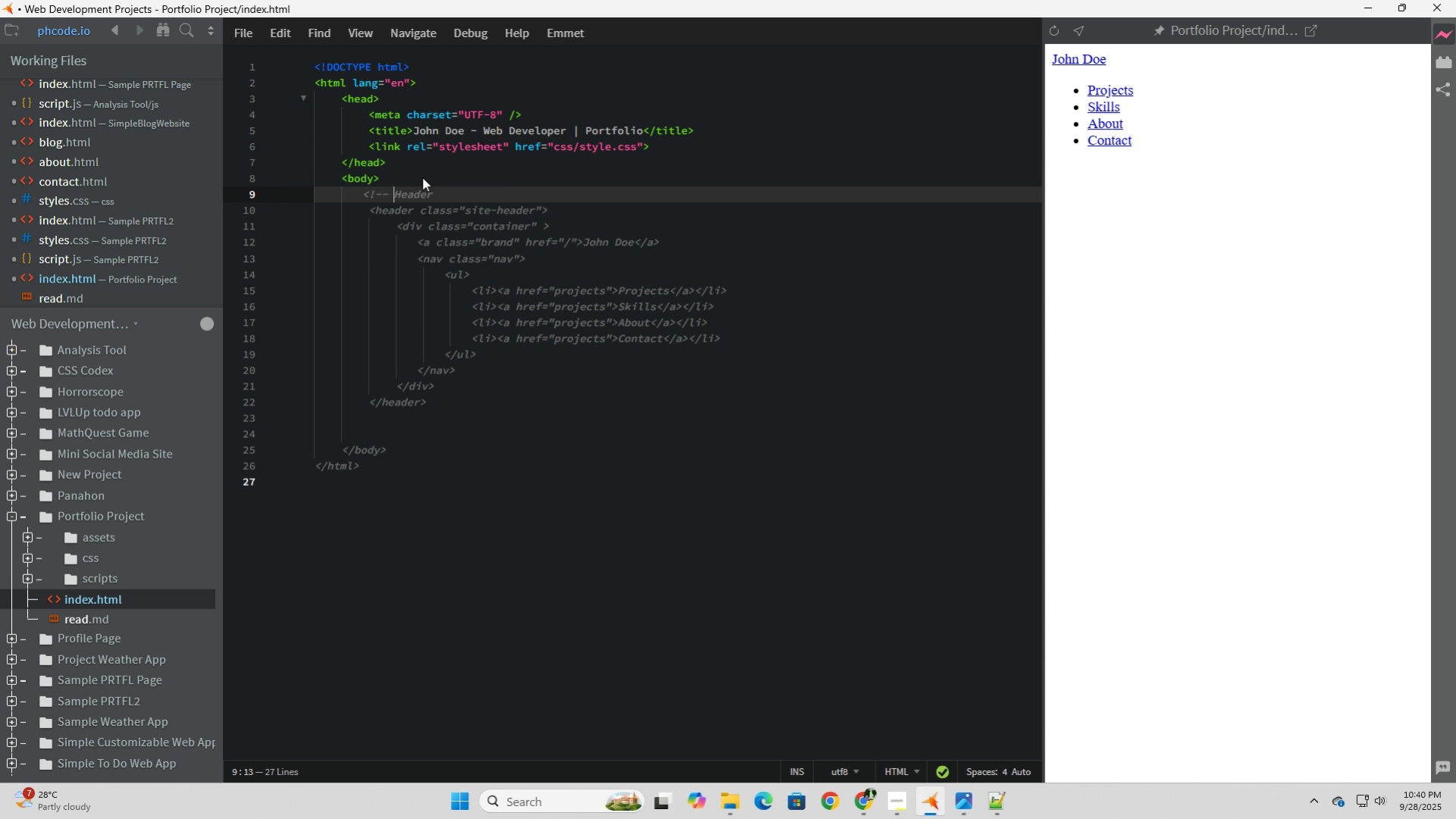 
key(Space)
 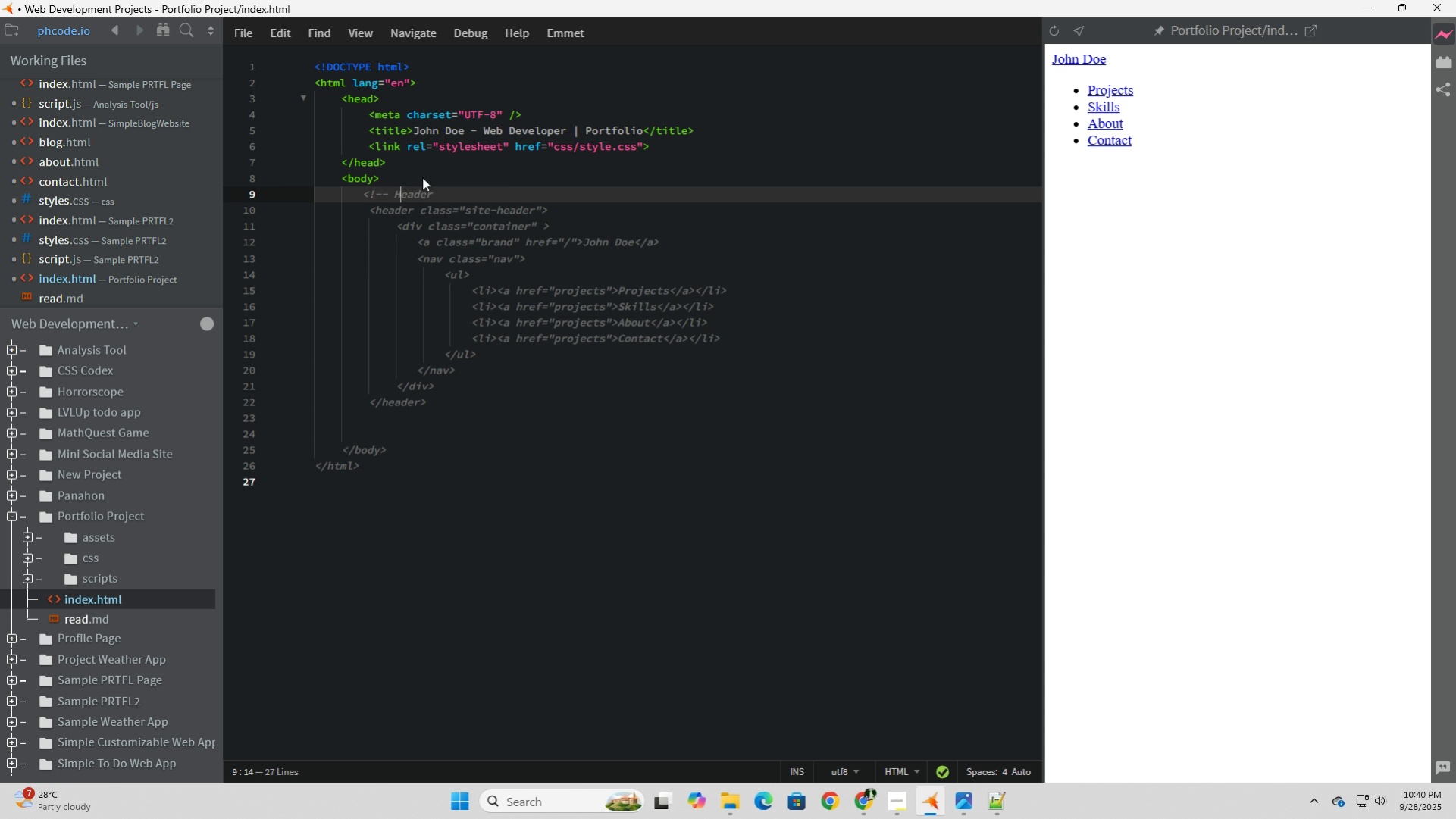 
key(ArrowRight)
 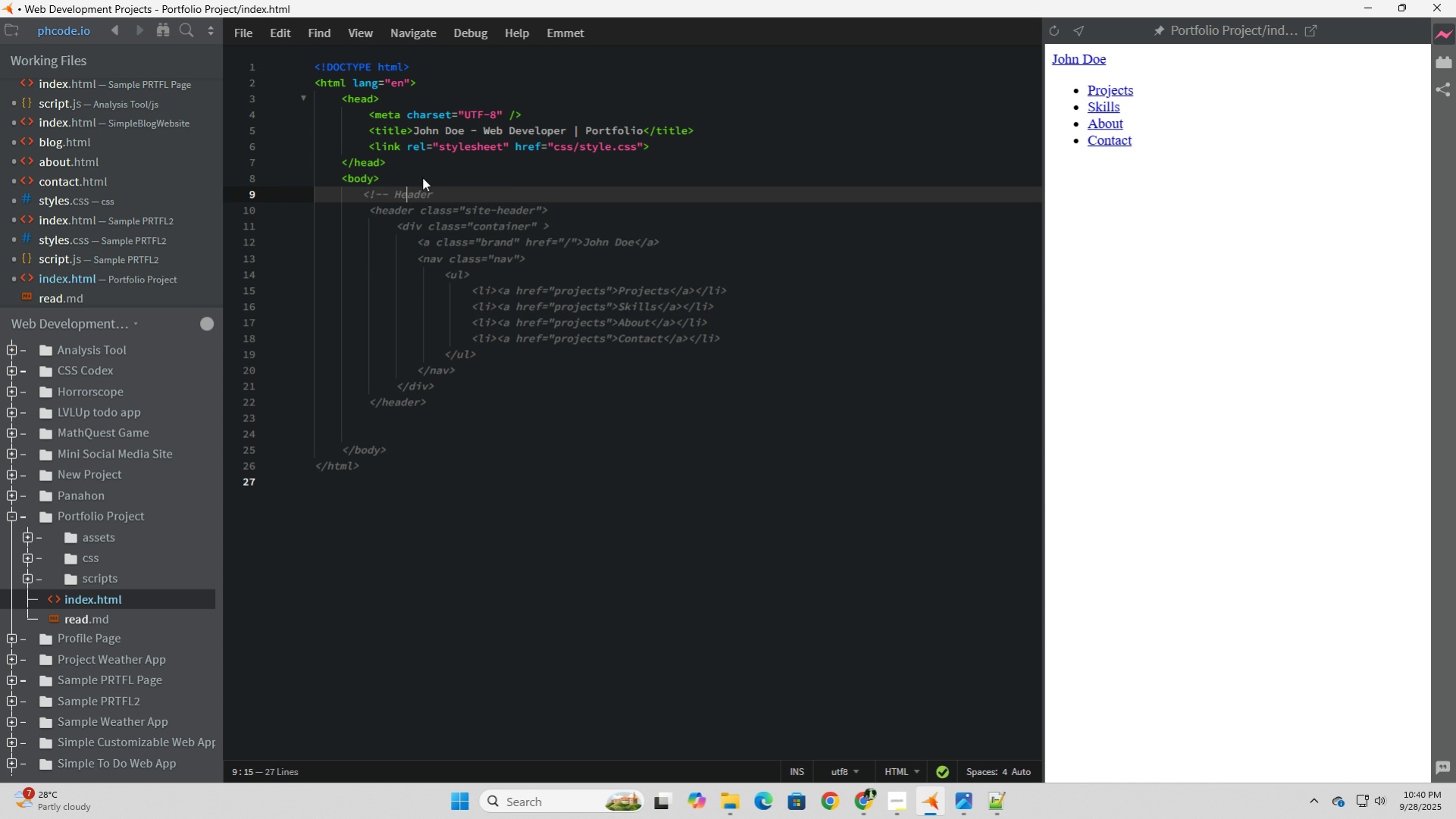 
key(ArrowRight)
 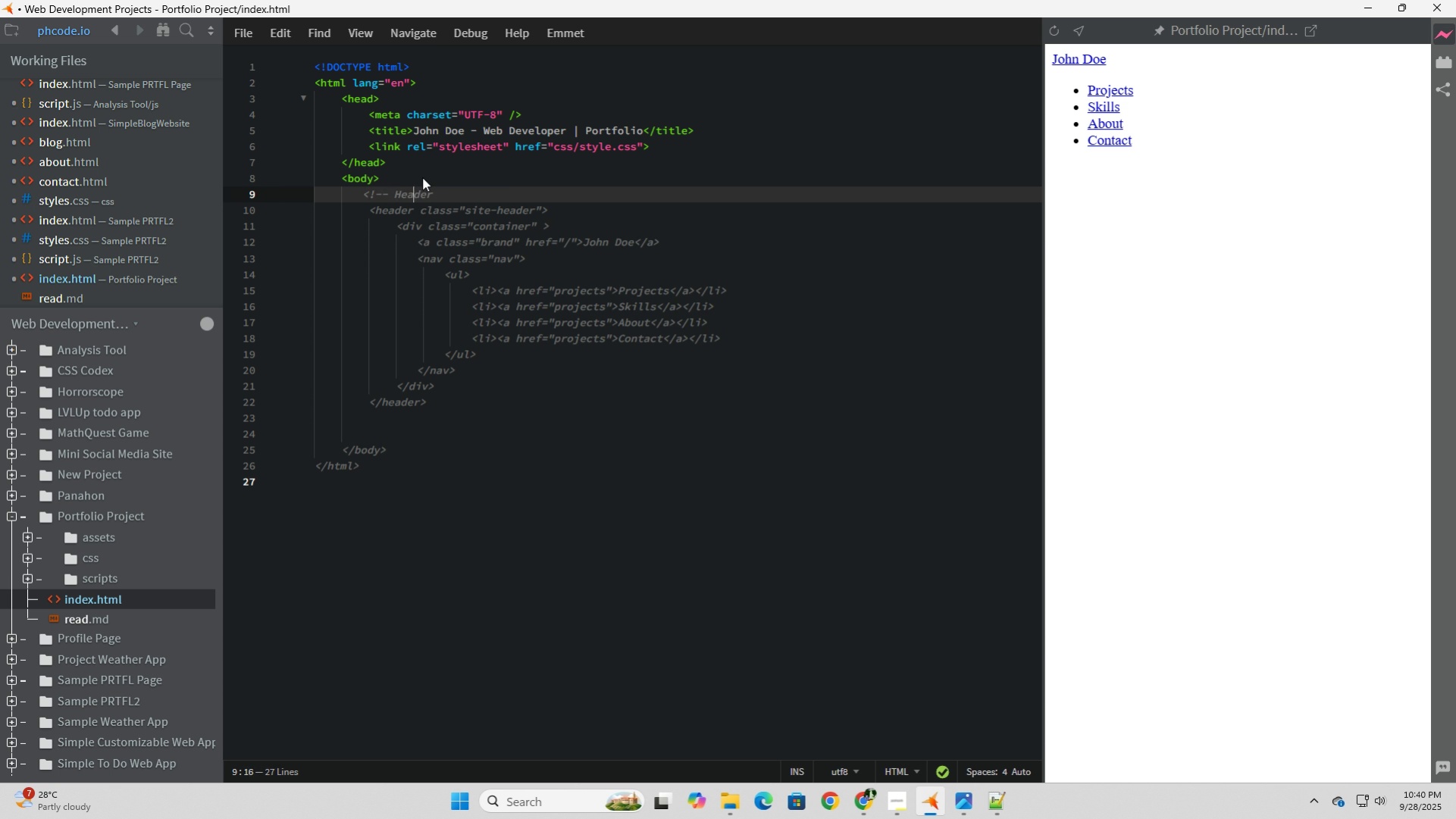 
key(ArrowRight)
 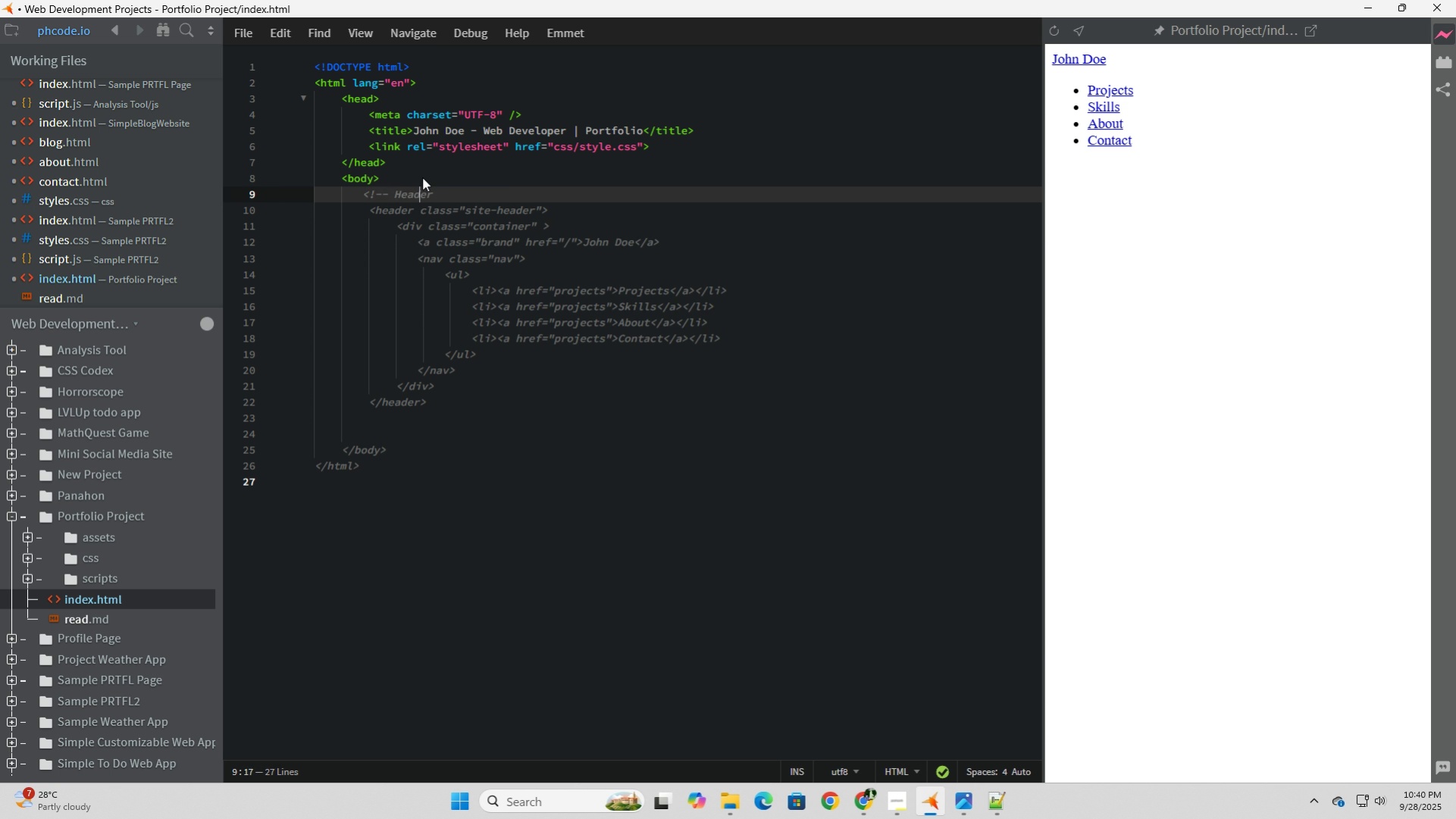 
key(ArrowRight)
 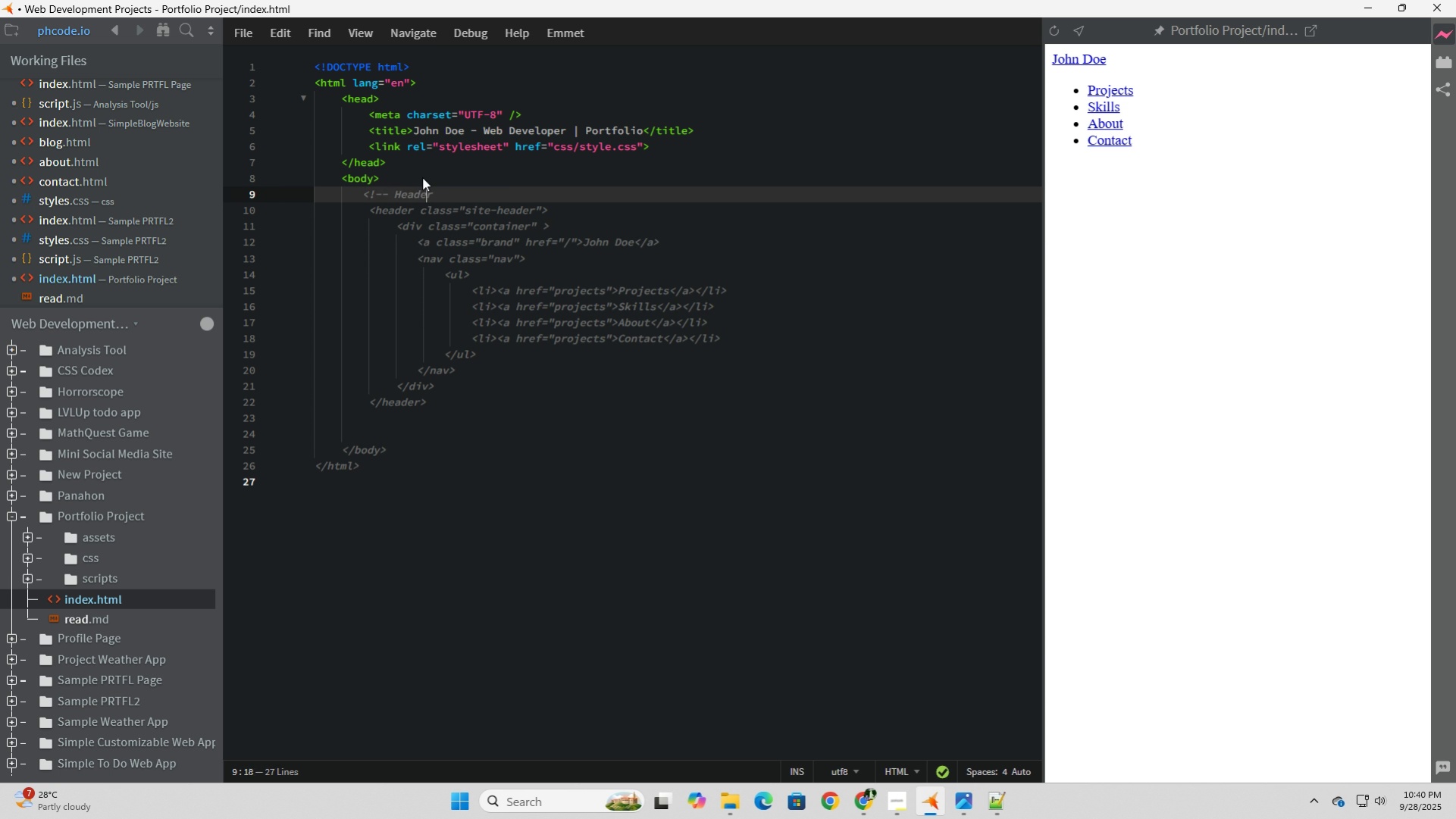 
key(ArrowRight)
 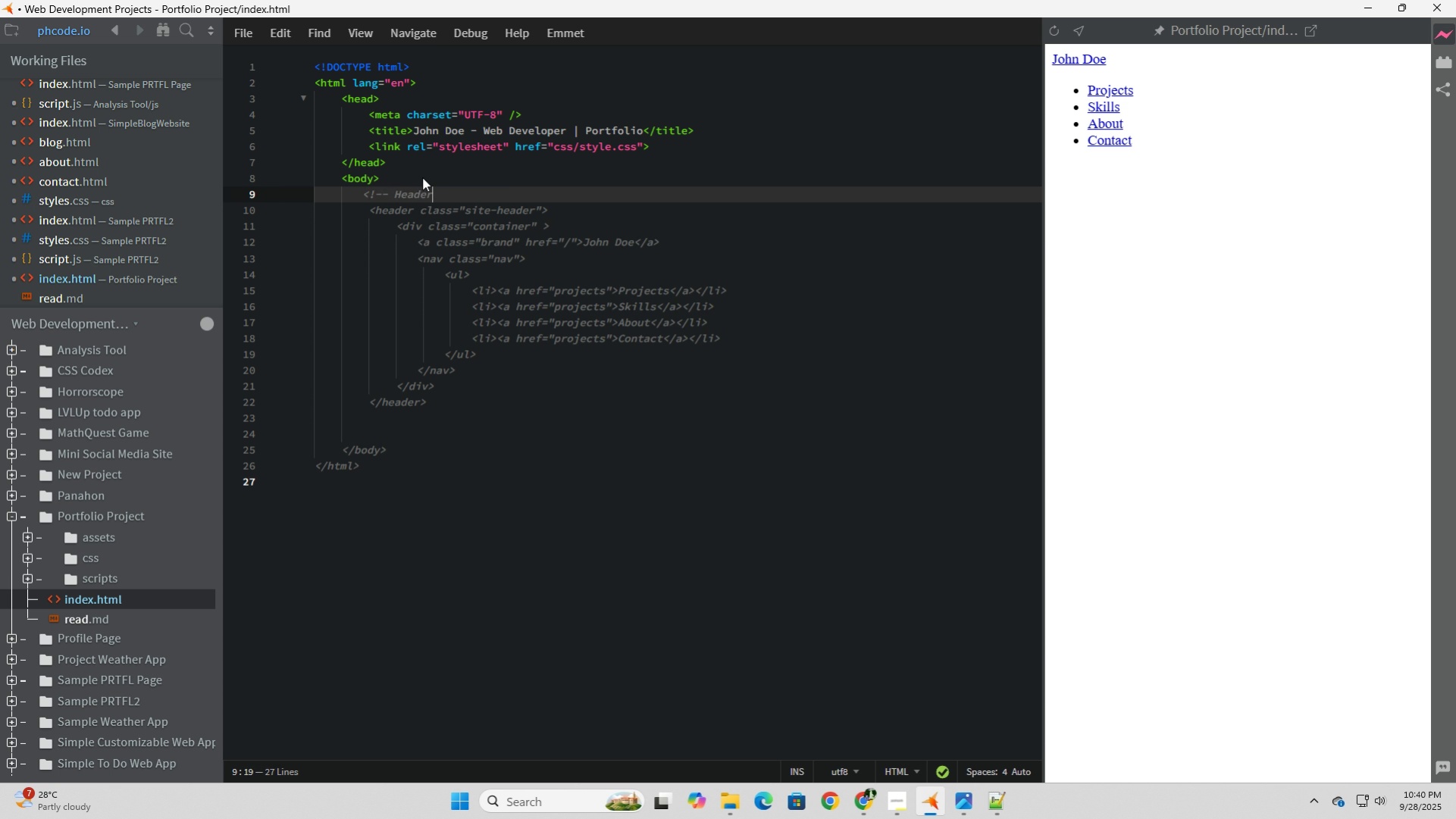 
key(ArrowRight)
 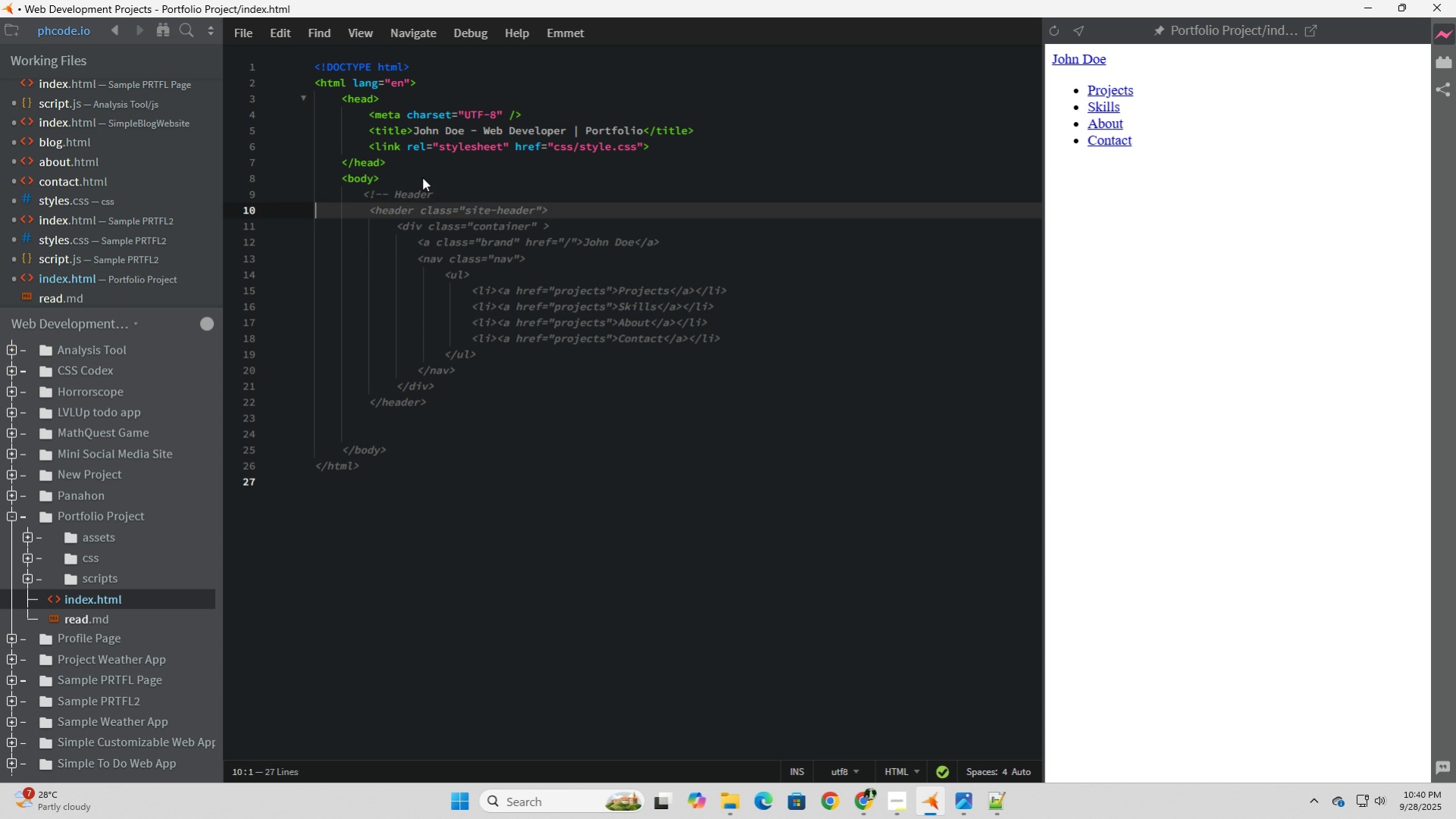 
key(ArrowRight)
 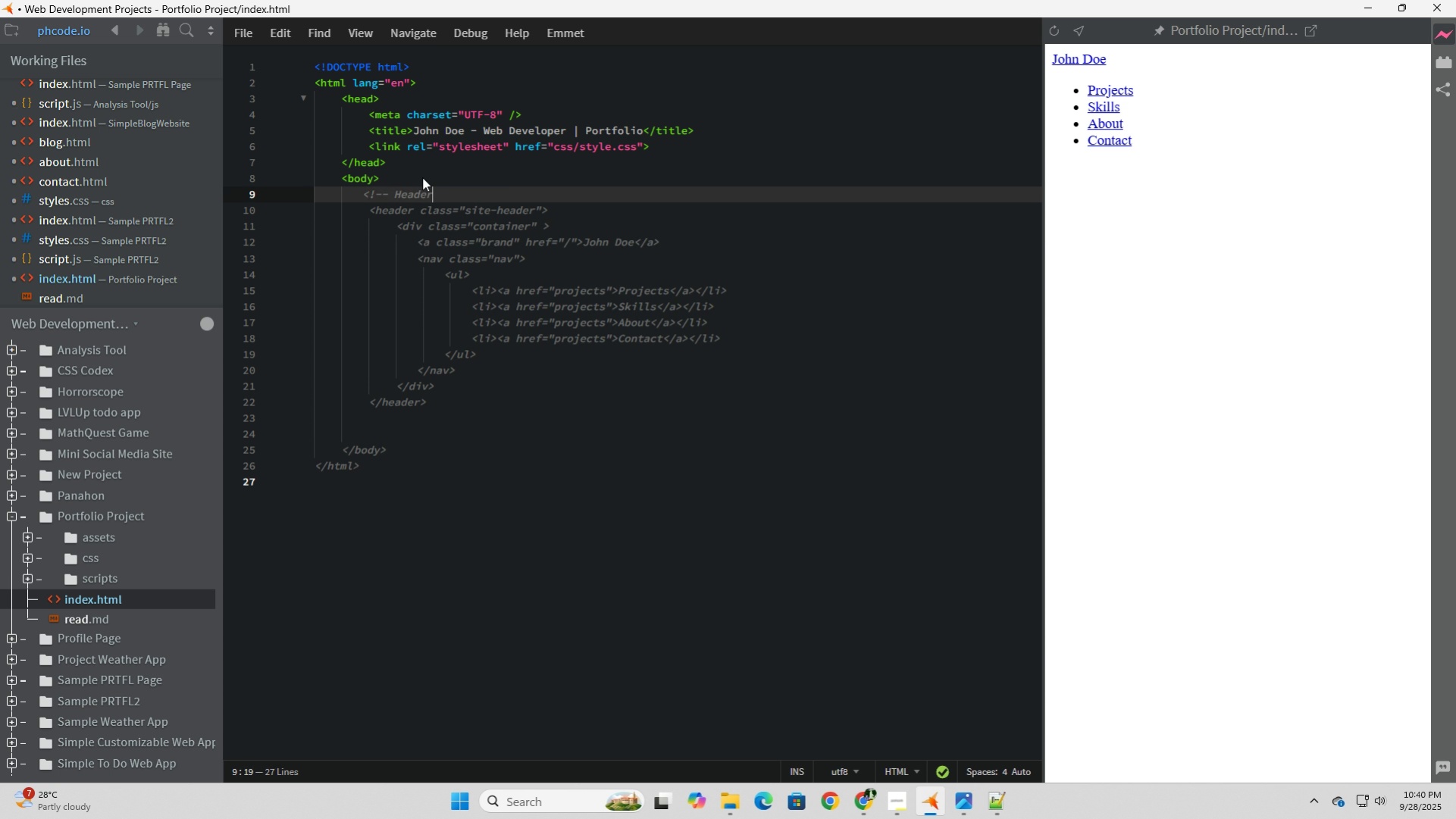 
key(ArrowLeft)
 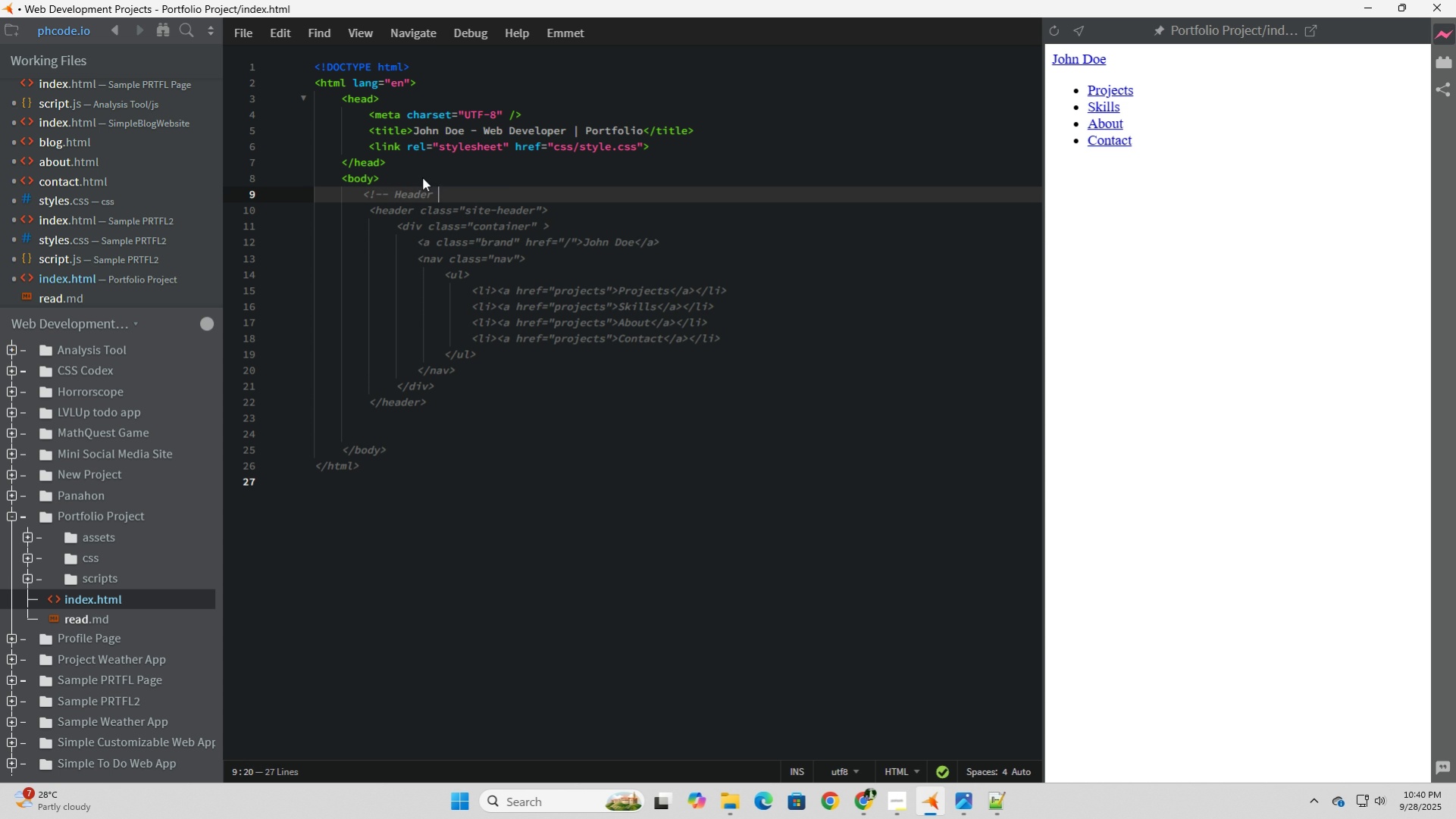 
key(Space)